 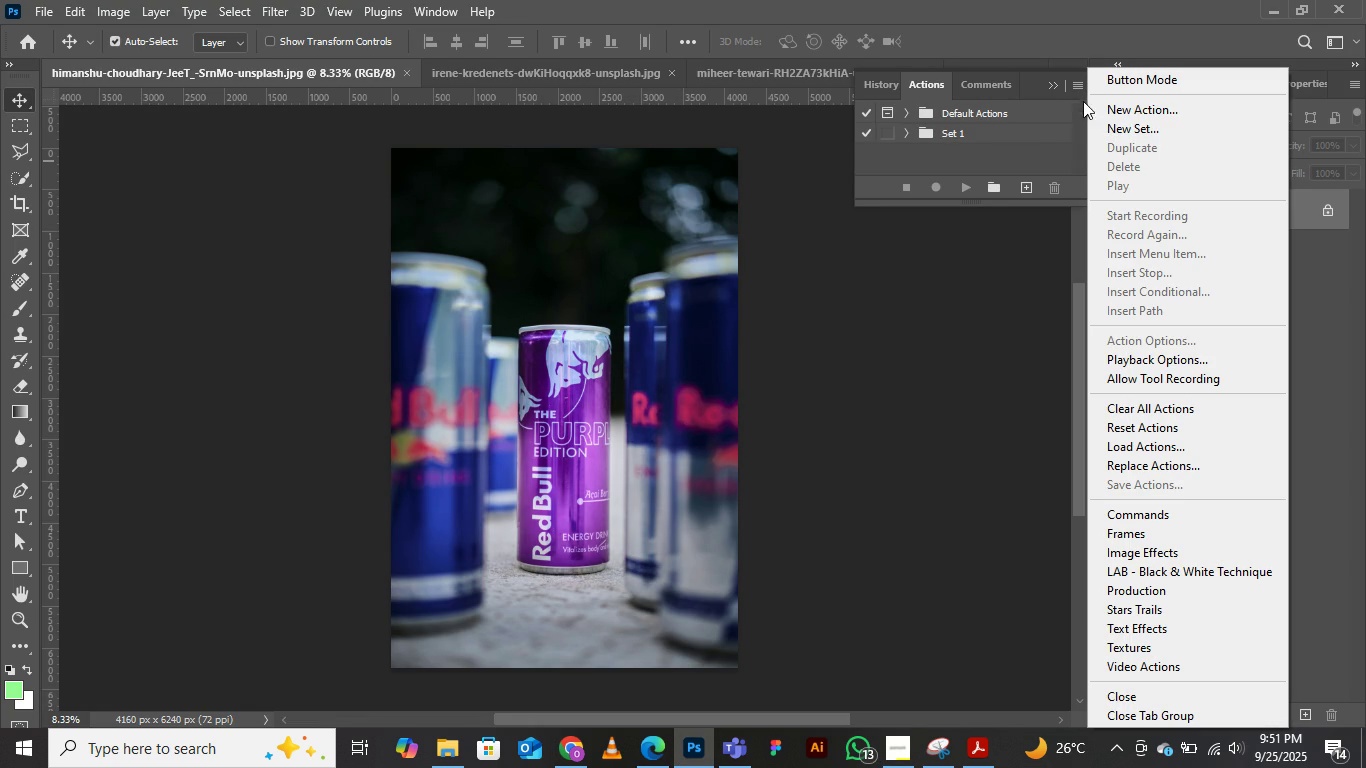 
left_click([1111, 121])
 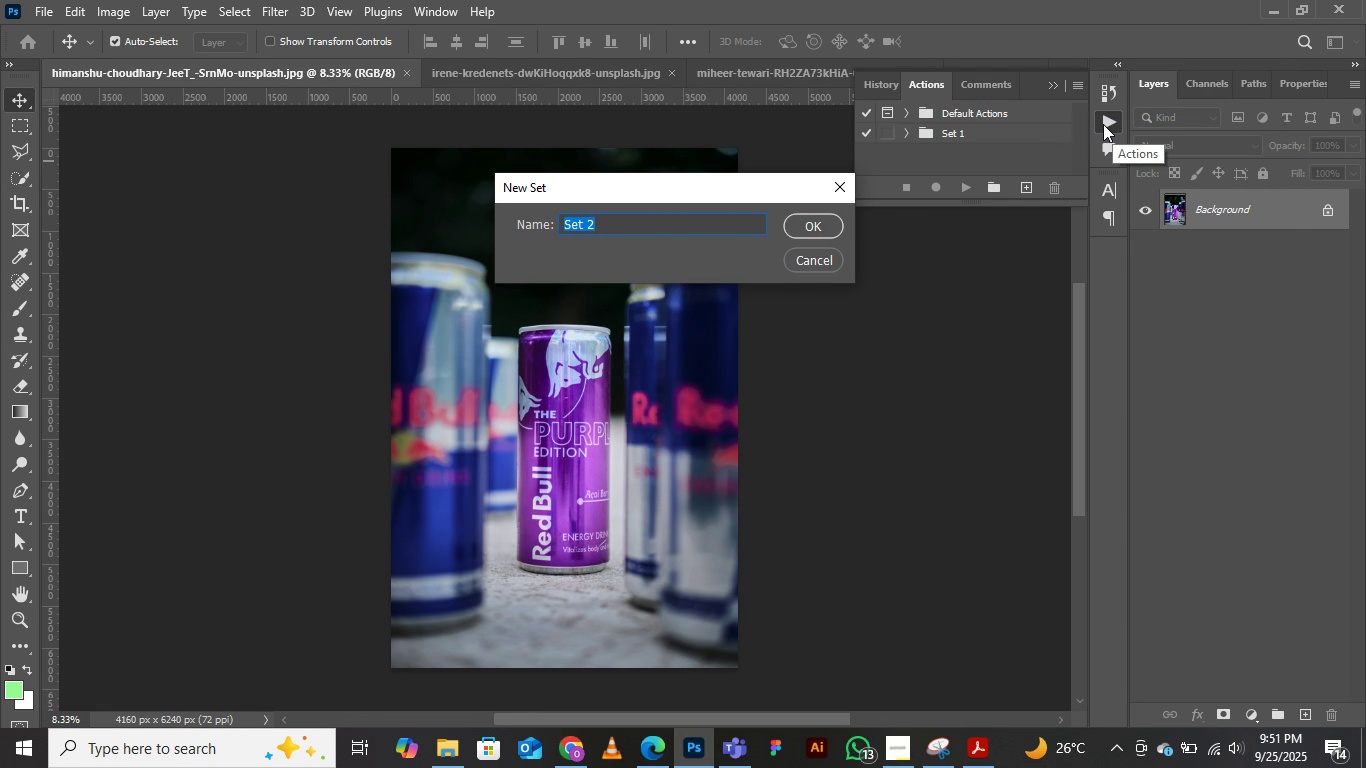 
key(CapsLock)
 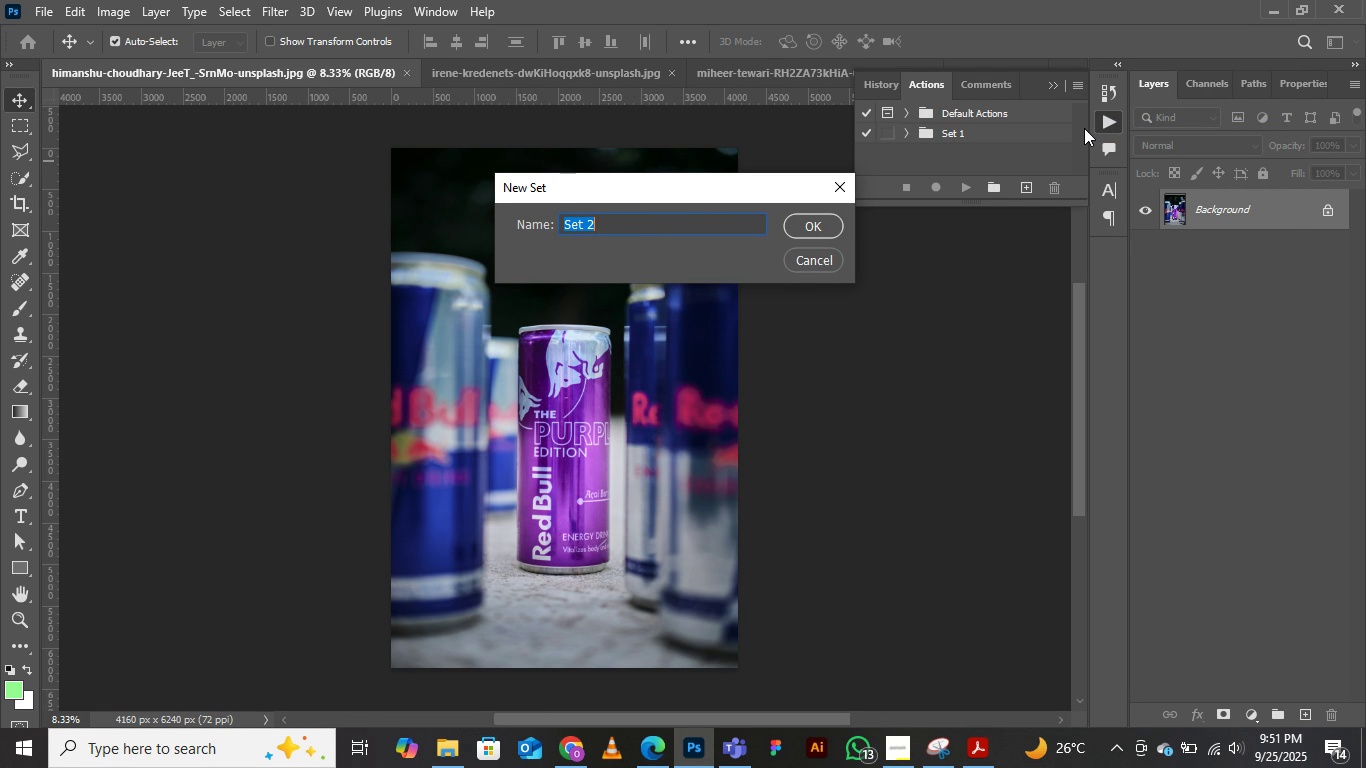 
wait(8.18)
 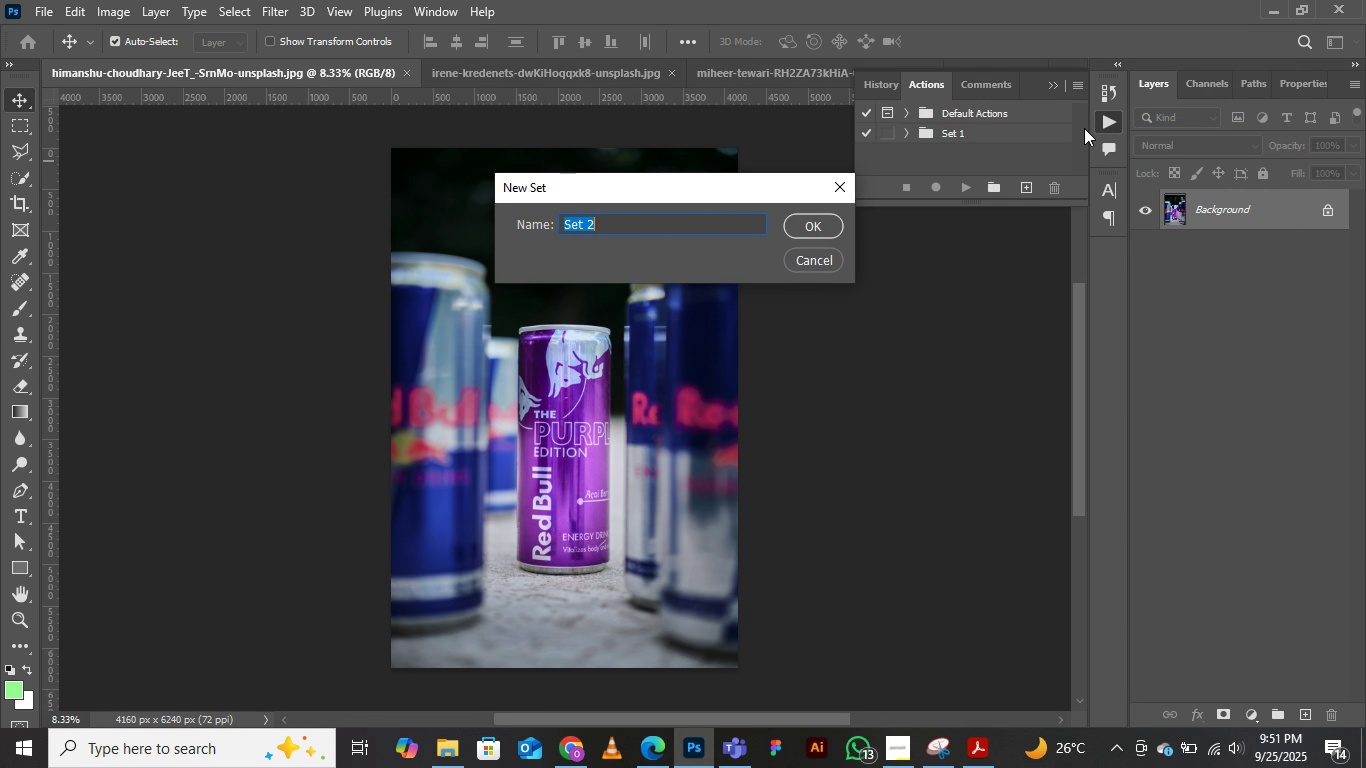 
type(Action Park)
 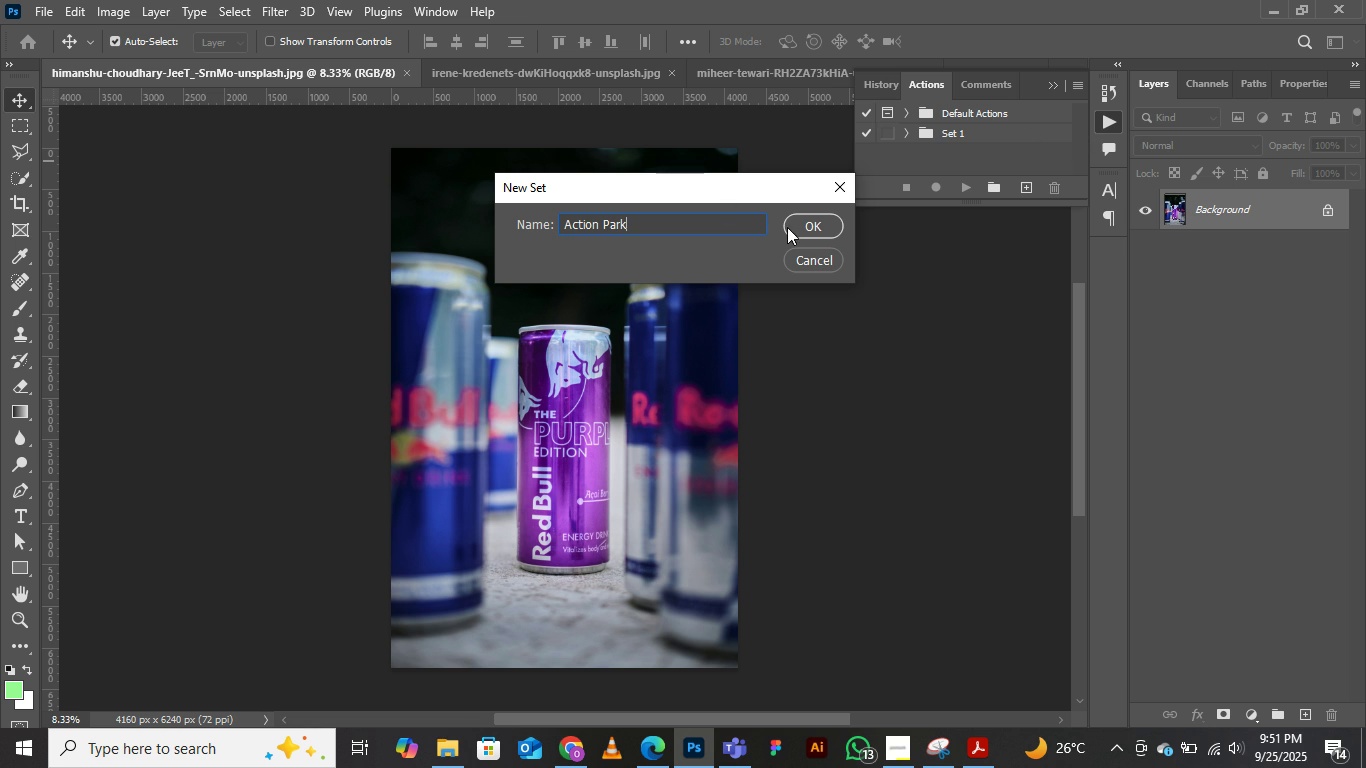 
left_click([791, 224])
 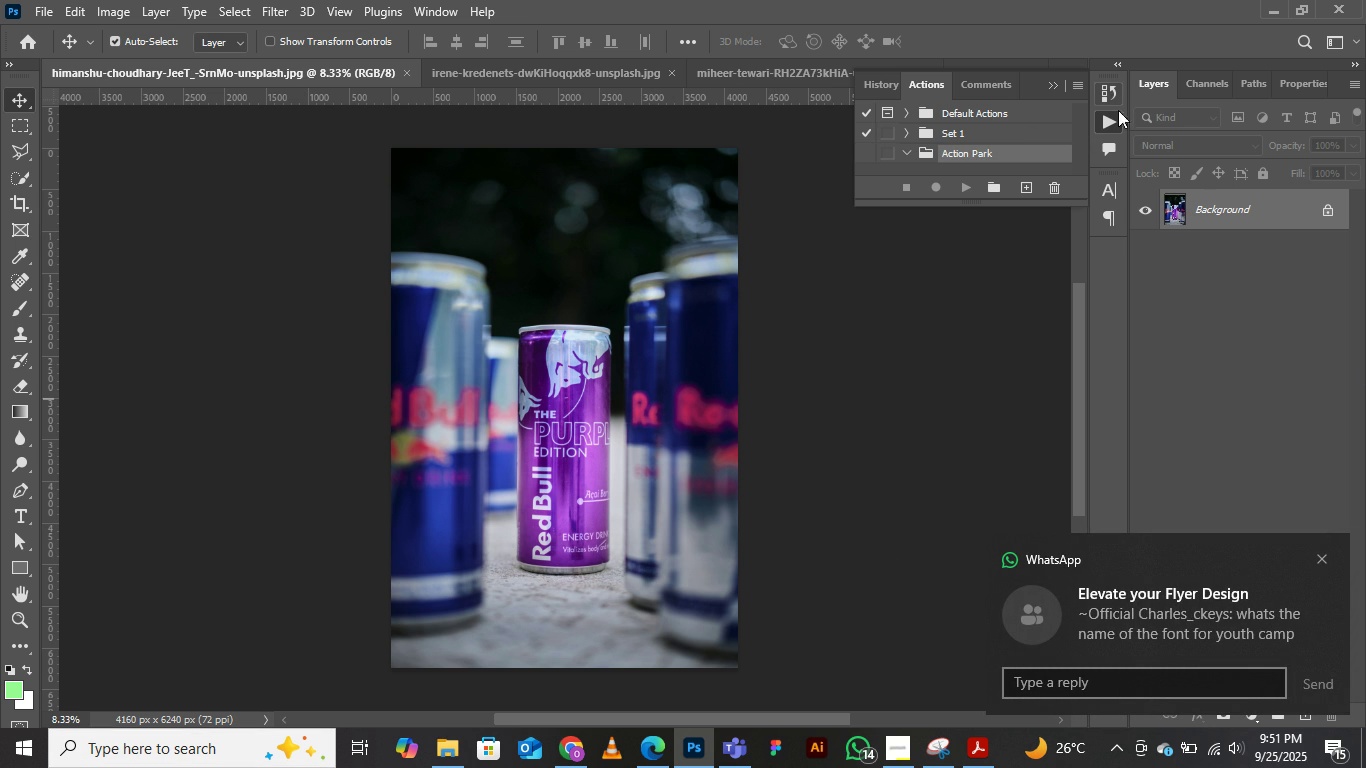 
wait(12.56)
 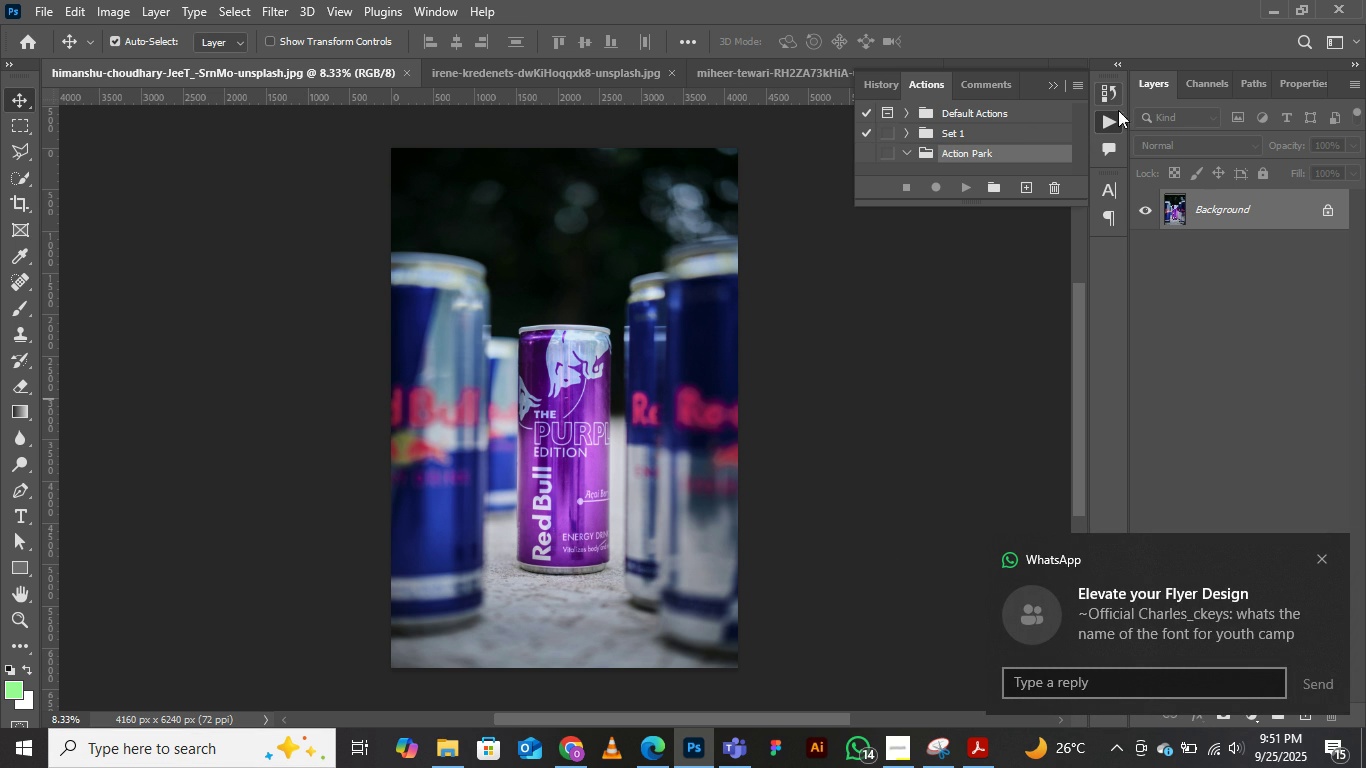 
left_click([1073, 83])
 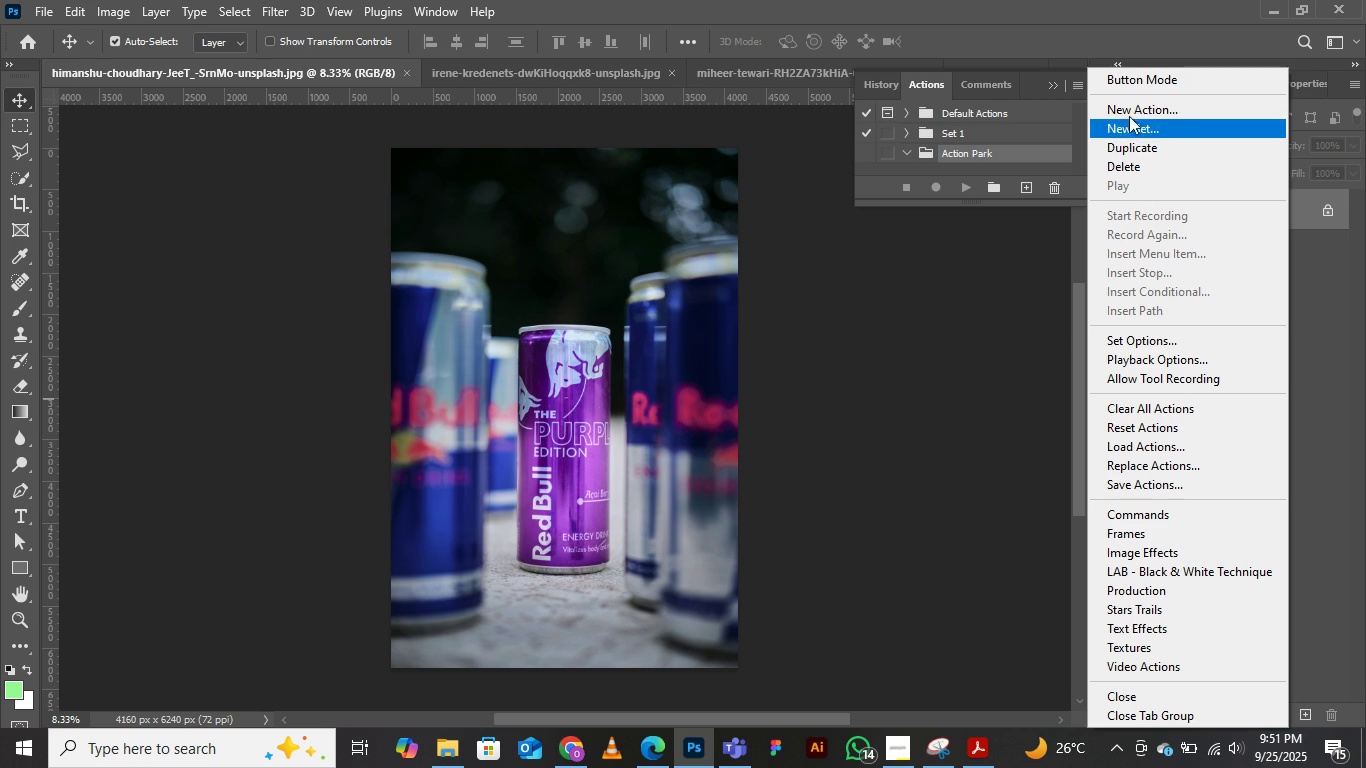 
left_click([1129, 114])
 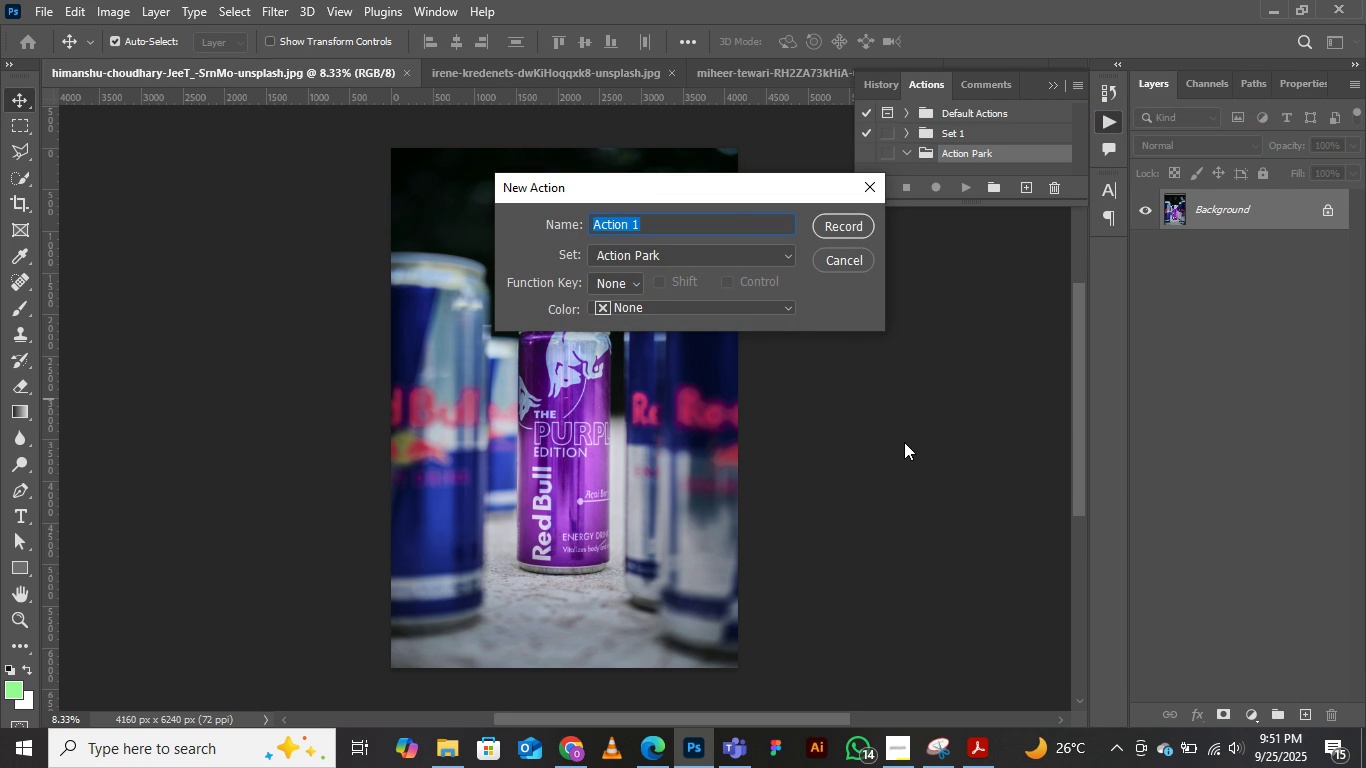 
type(Autumn Shine Filter)
 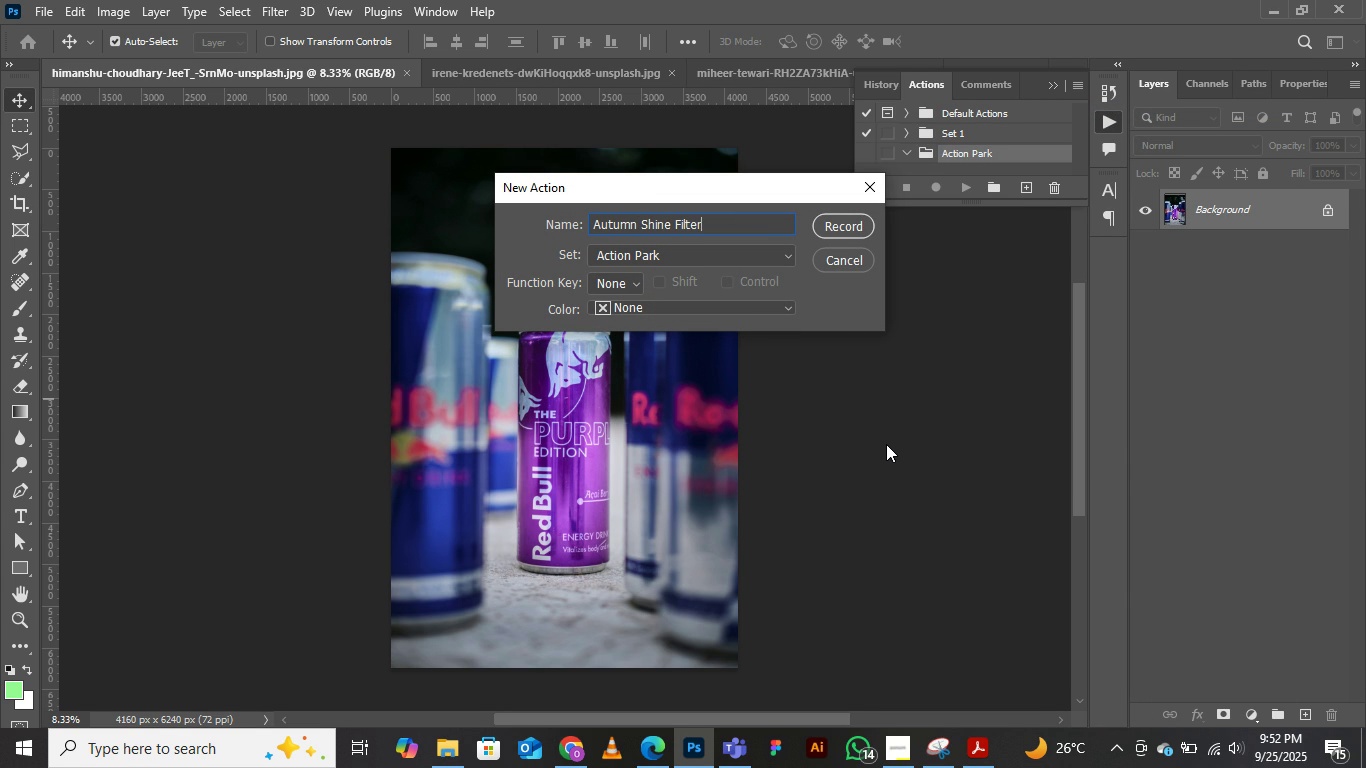 
wait(12.39)
 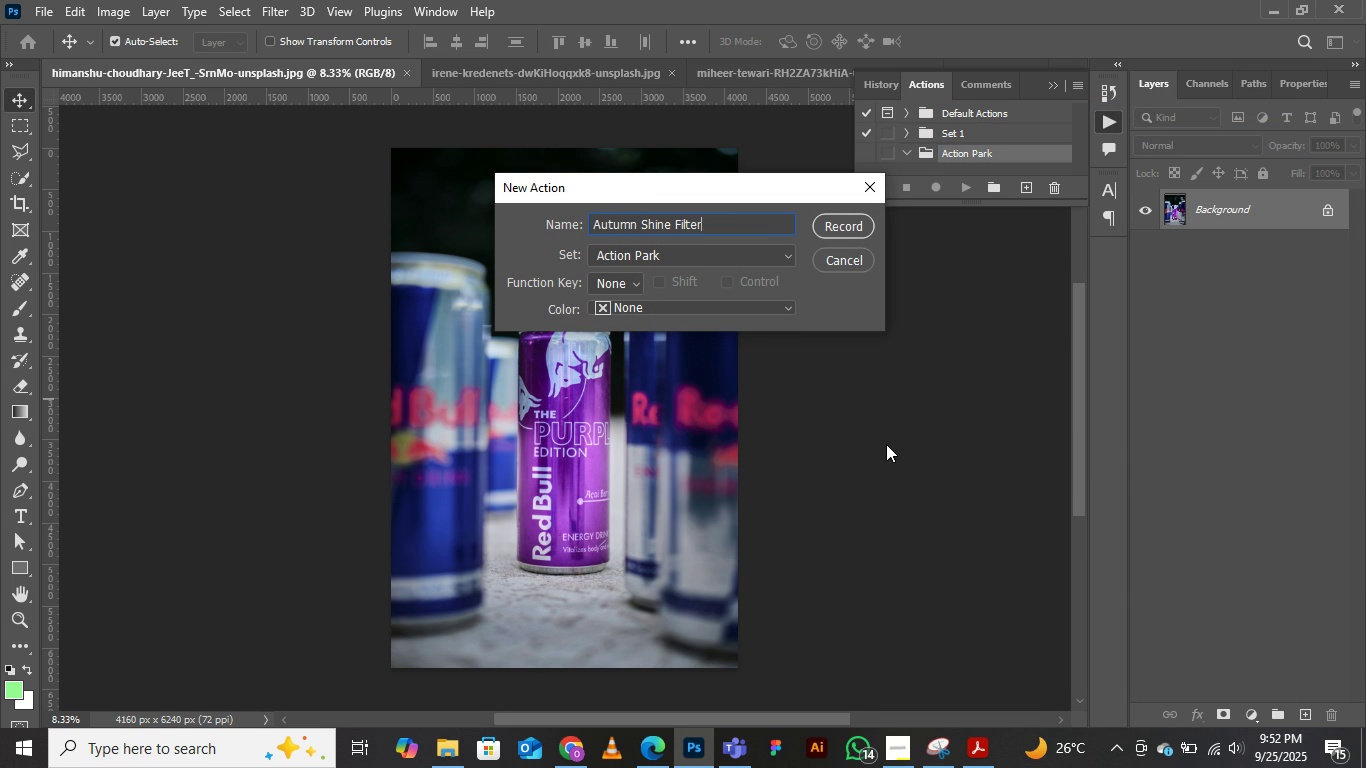 
mouse_move([868, 219])
 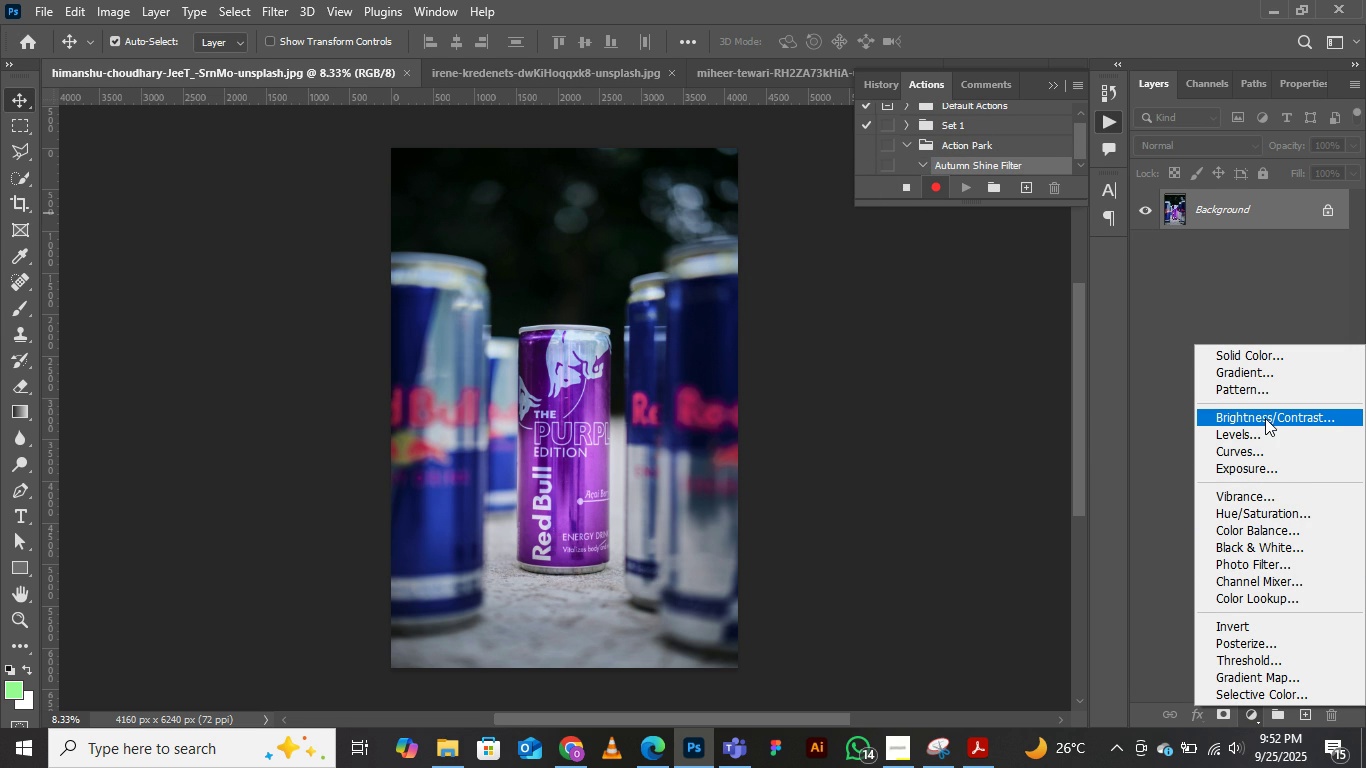 
wait(13.92)
 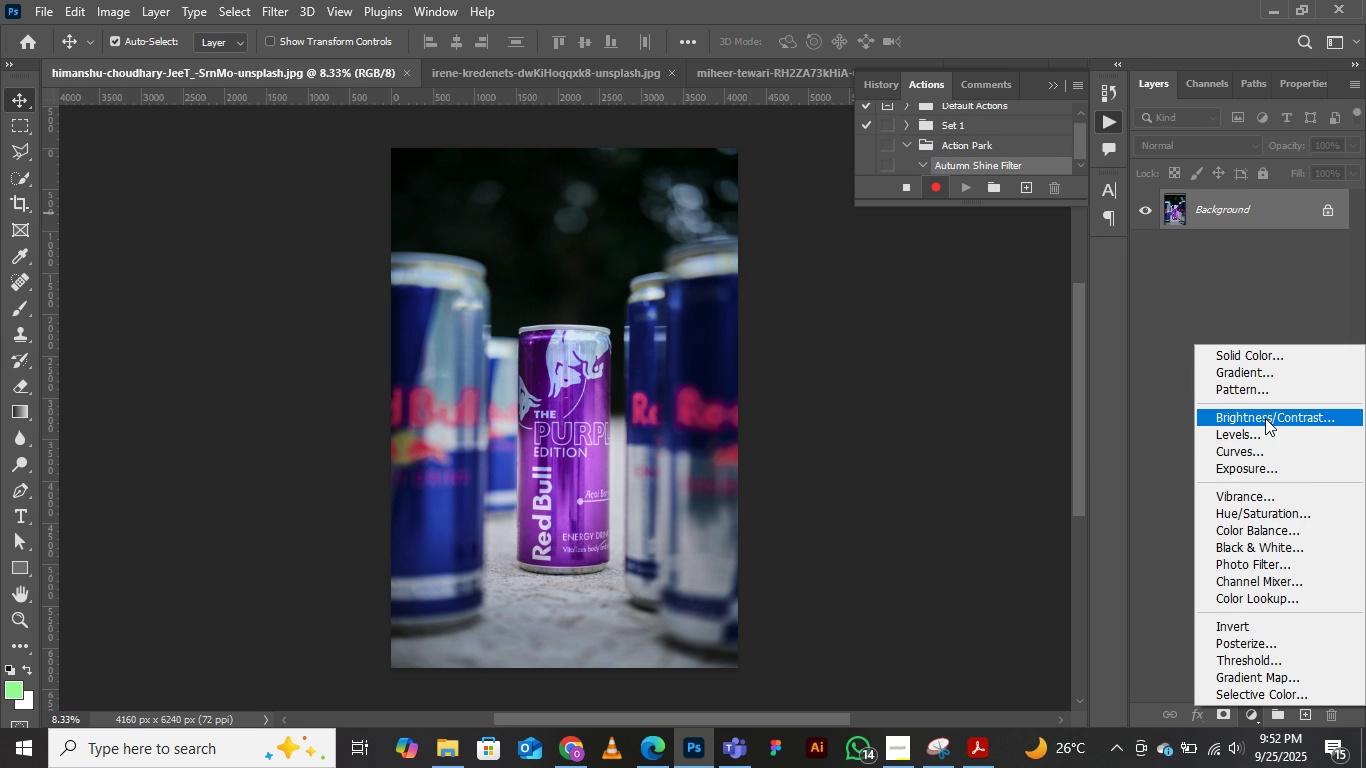 
left_click([1259, 530])